 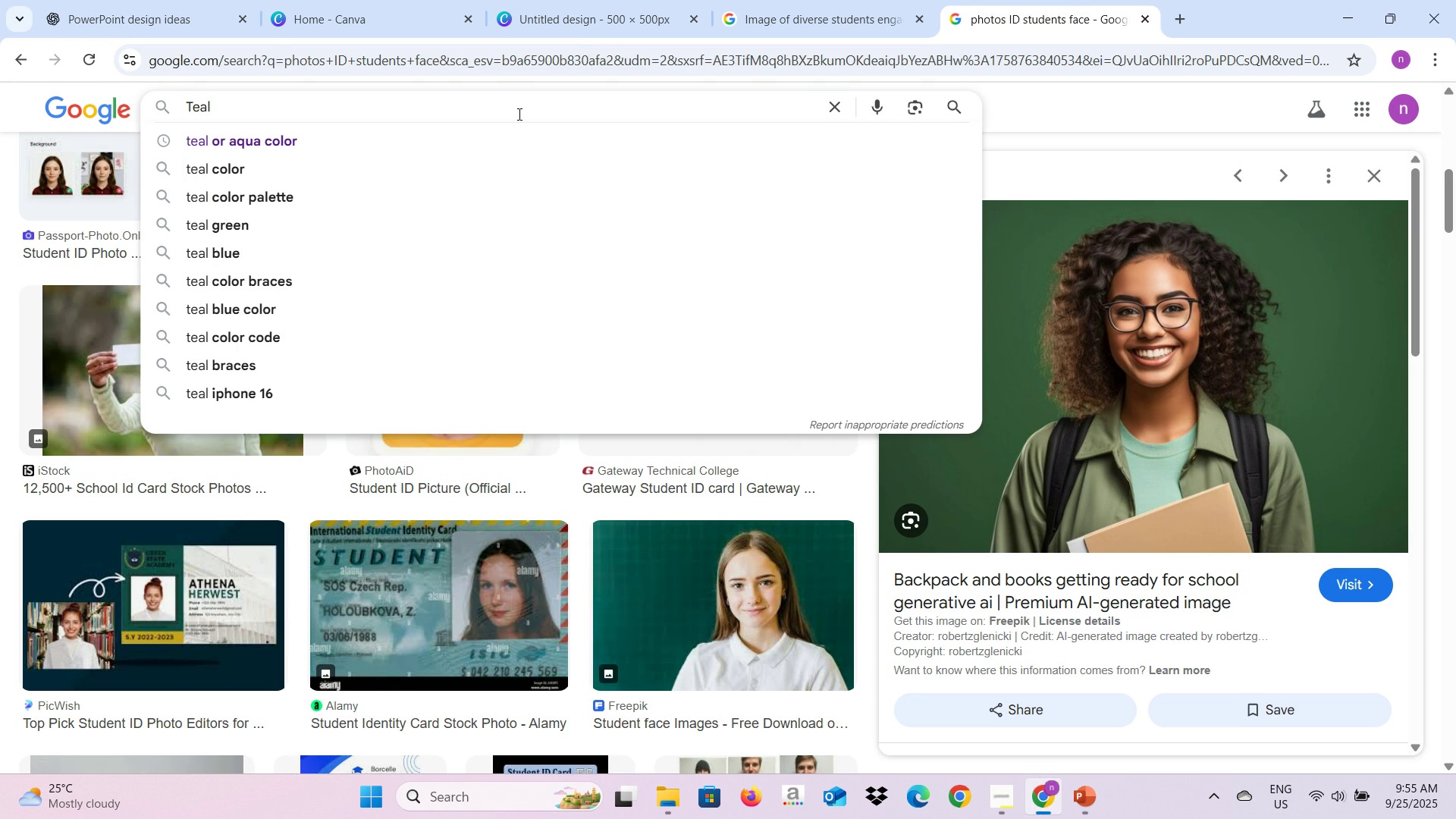 
key(ArrowDown)
 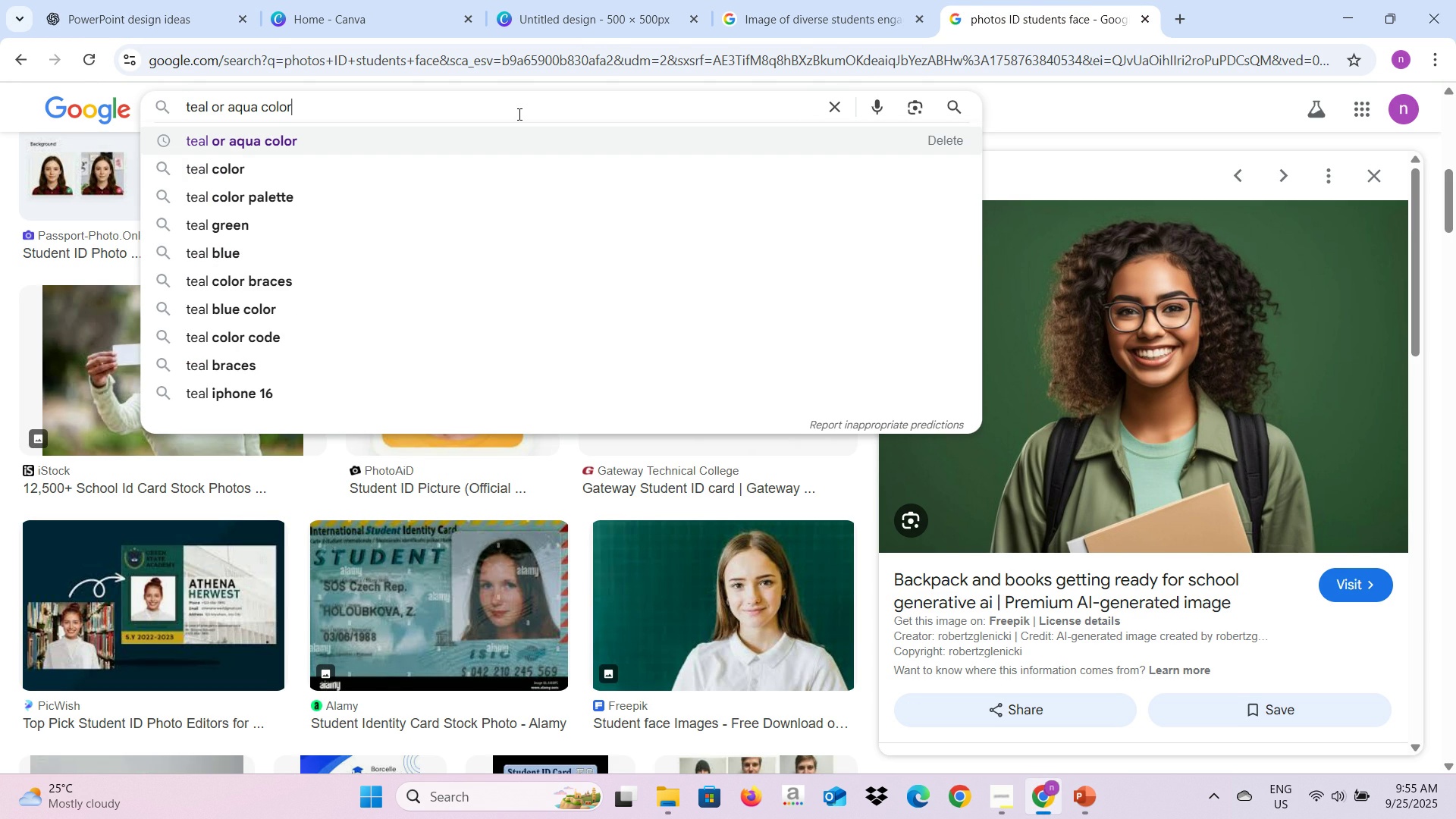 
key(Enter)
 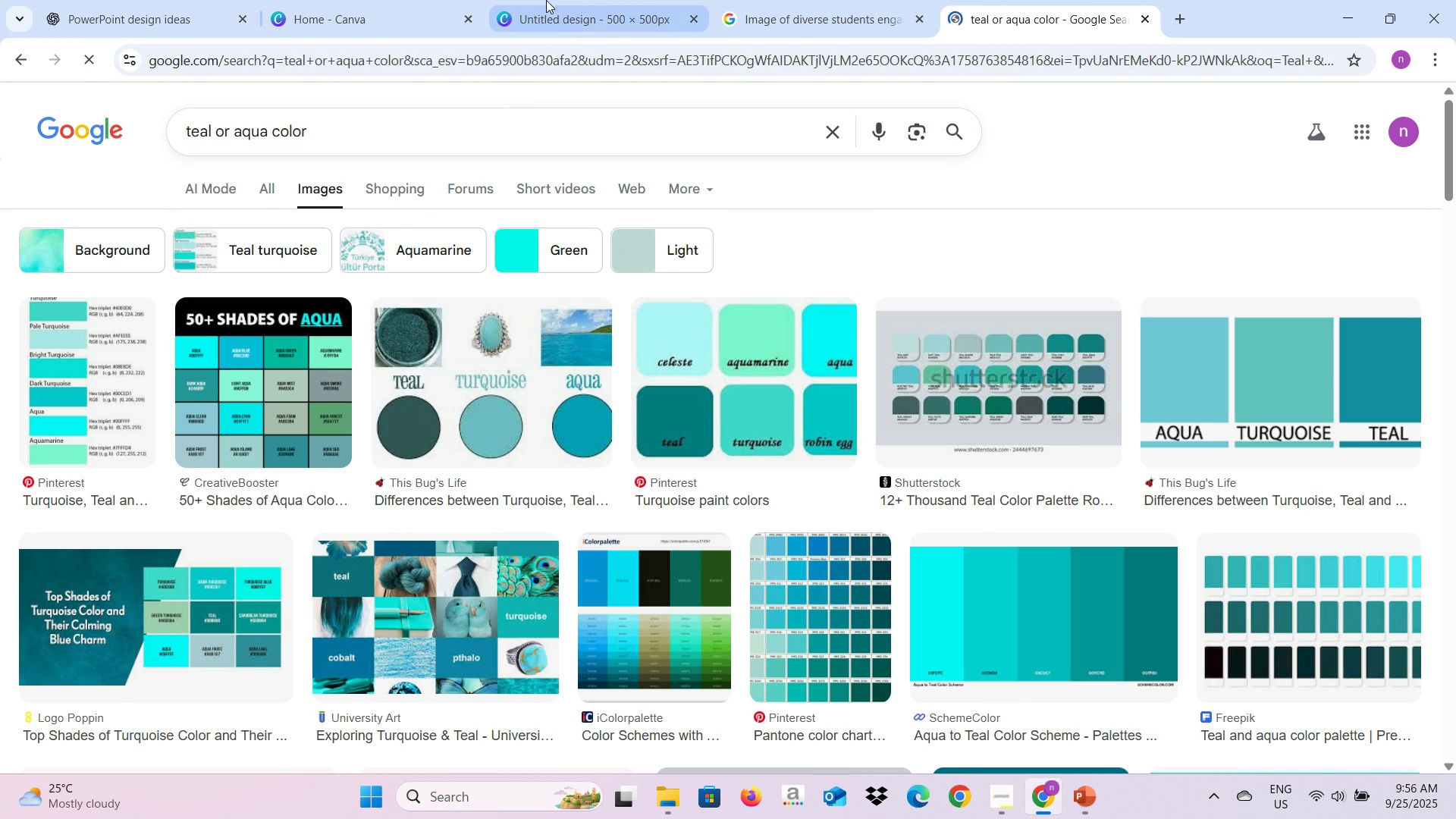 
left_click([106, 0])
 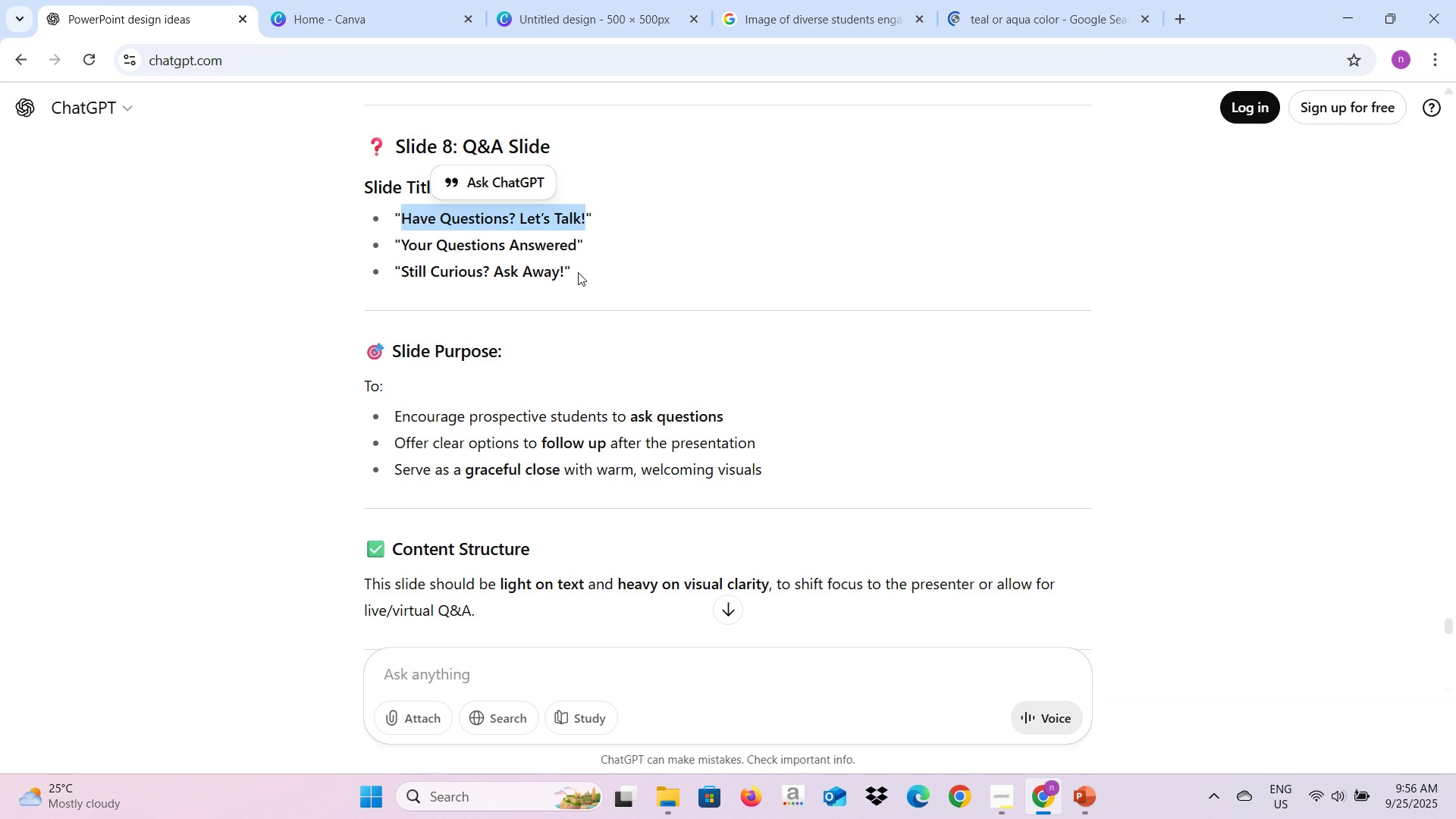 
scroll: coordinate [577, 218], scroll_direction: up, amount: 18.0